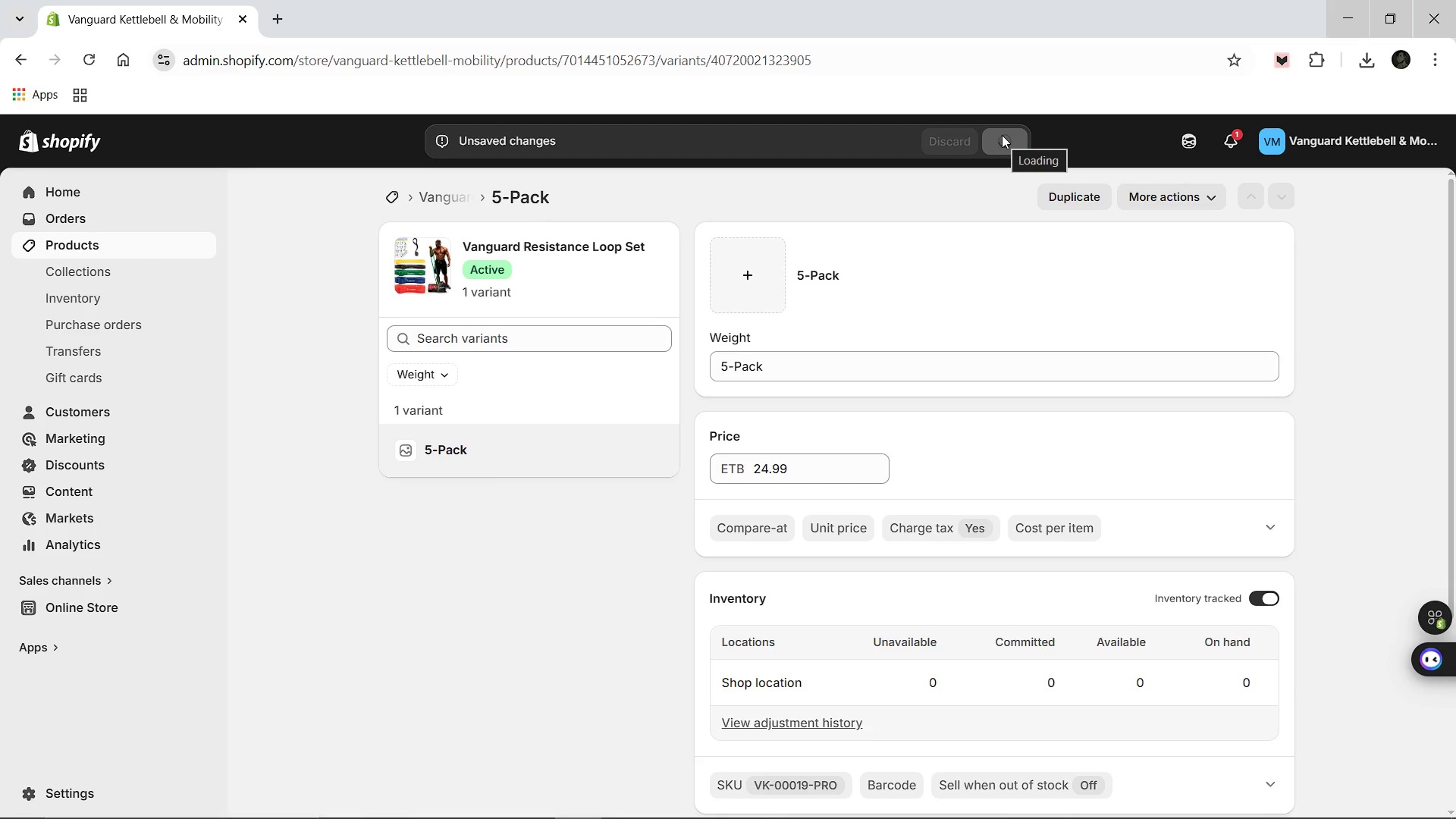 
left_click([438, 196])
 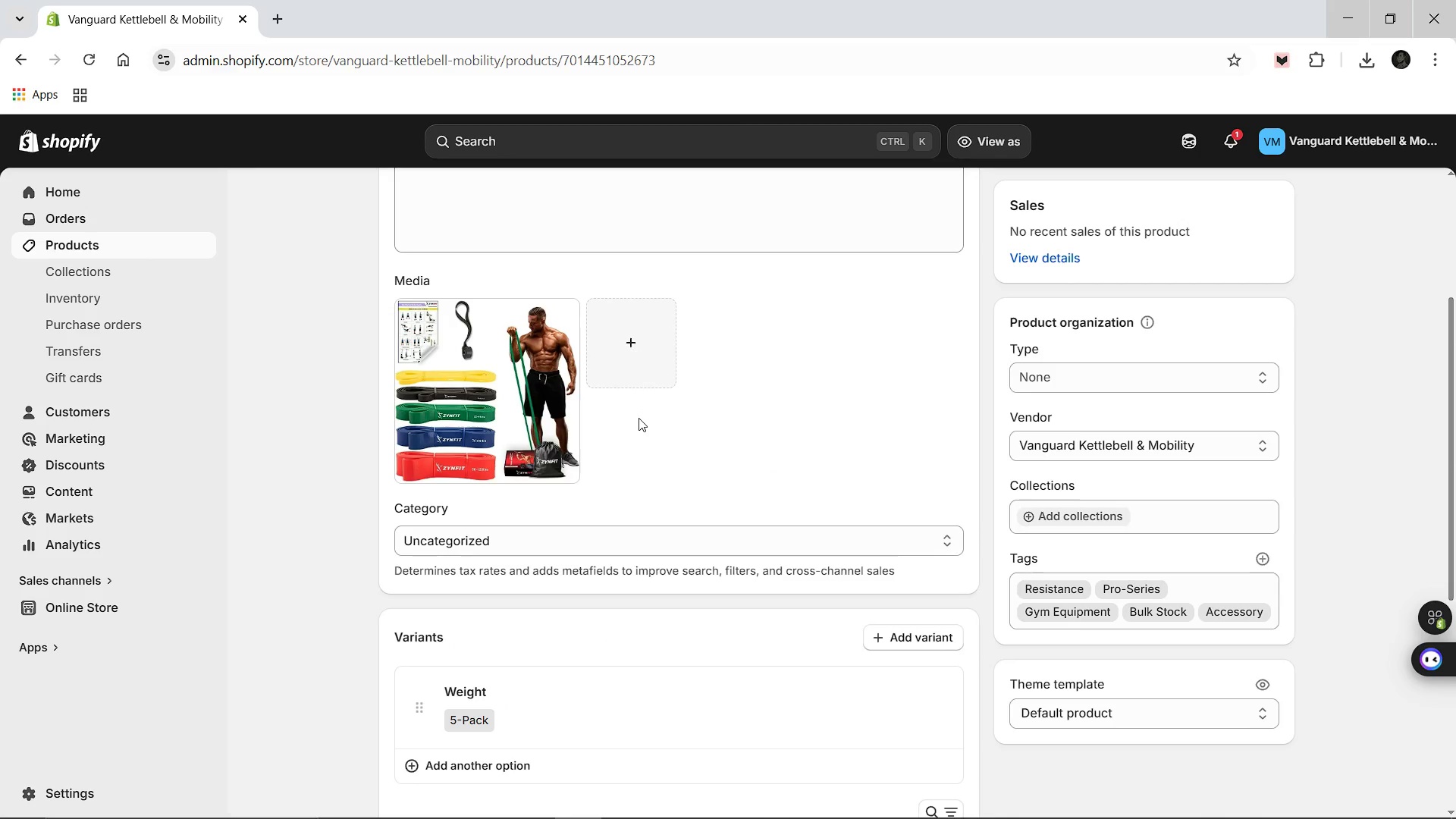 
wait(11.47)
 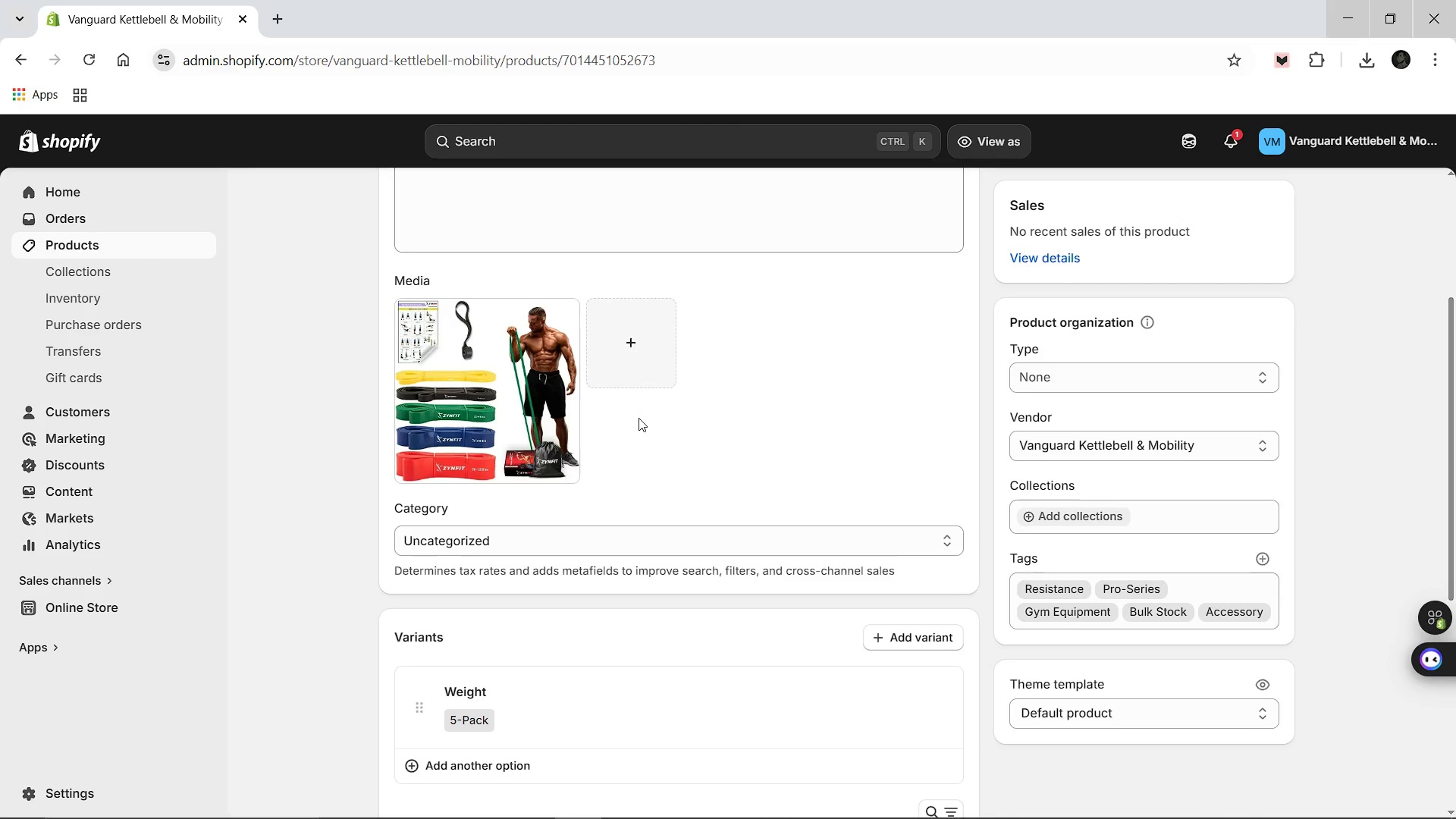 
left_click([509, 295])
 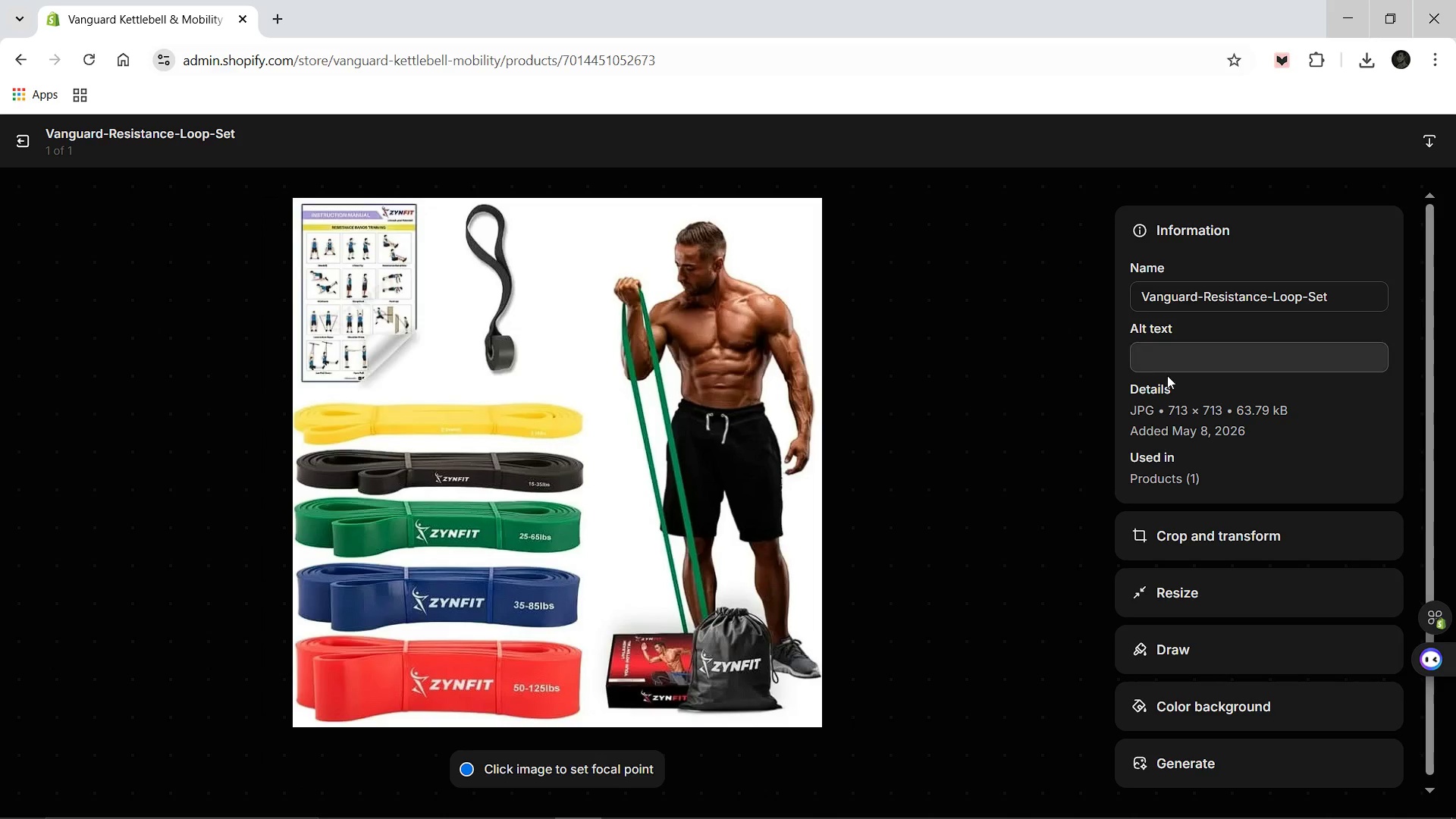 
left_click([1186, 366])
 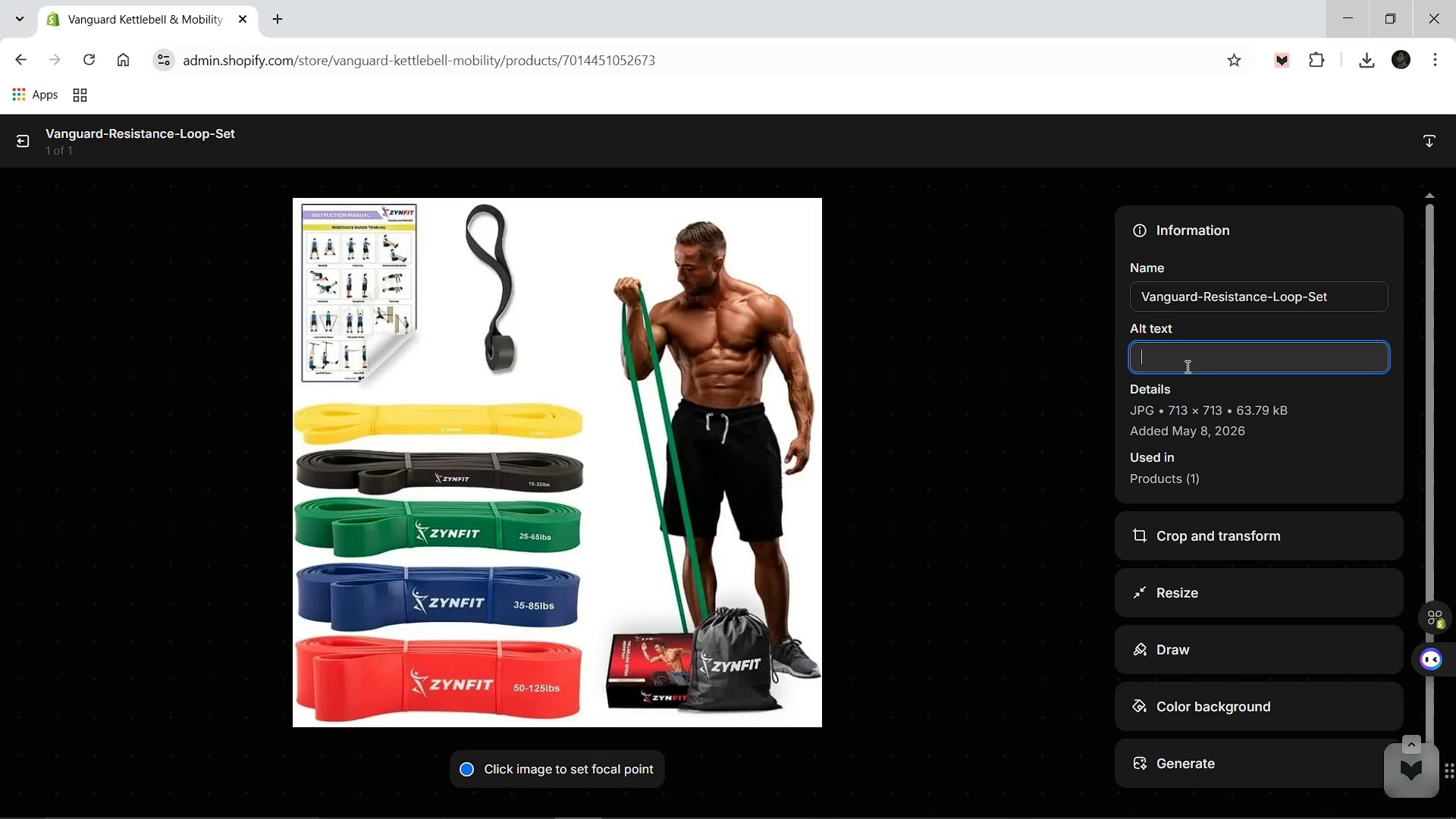 
wait(5.88)
 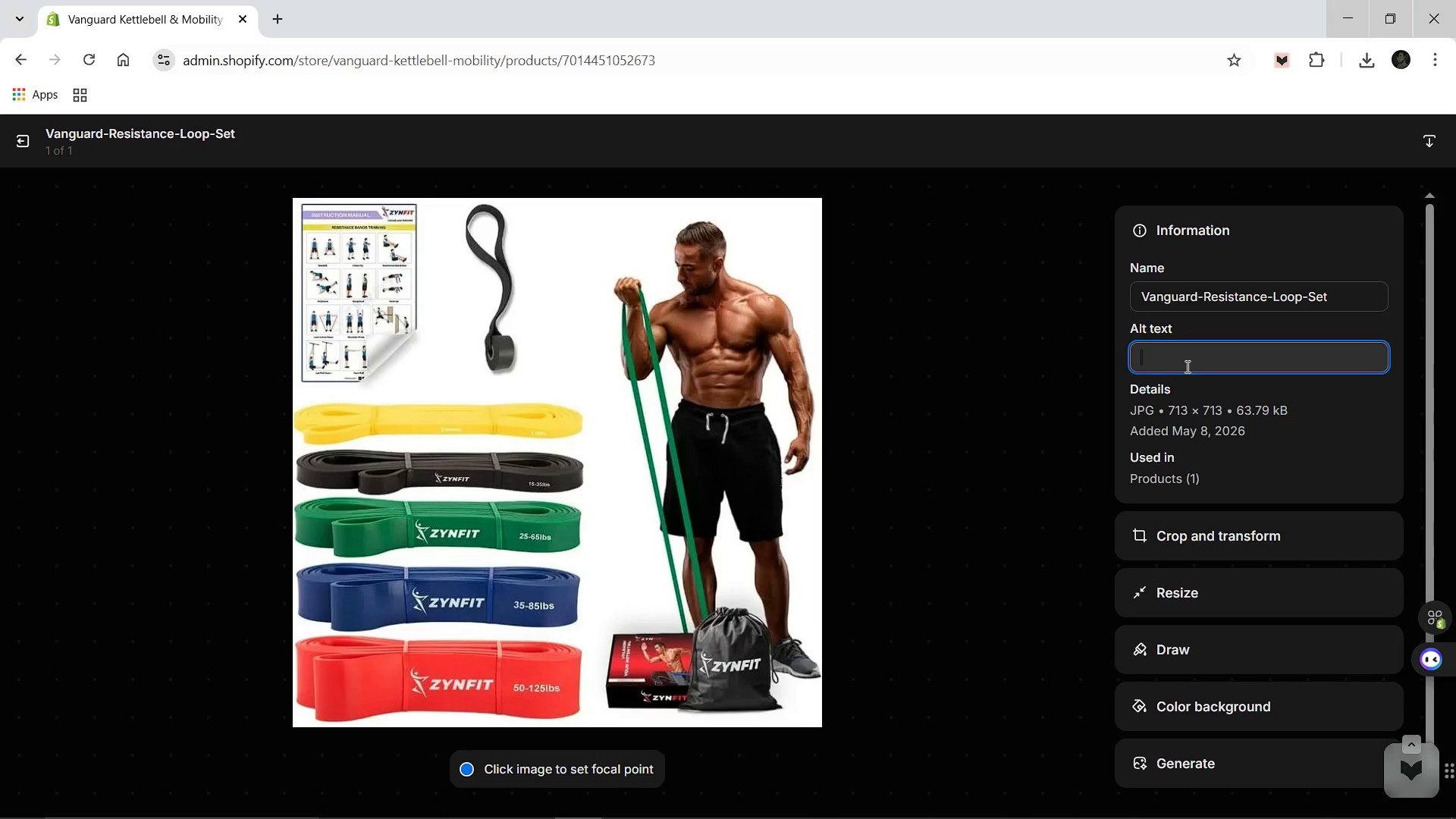 
type(Professional Vanguard resistance loop a)
key(Backspace)
type(set for gym p)
key(Backspace)
type(inventory.)
 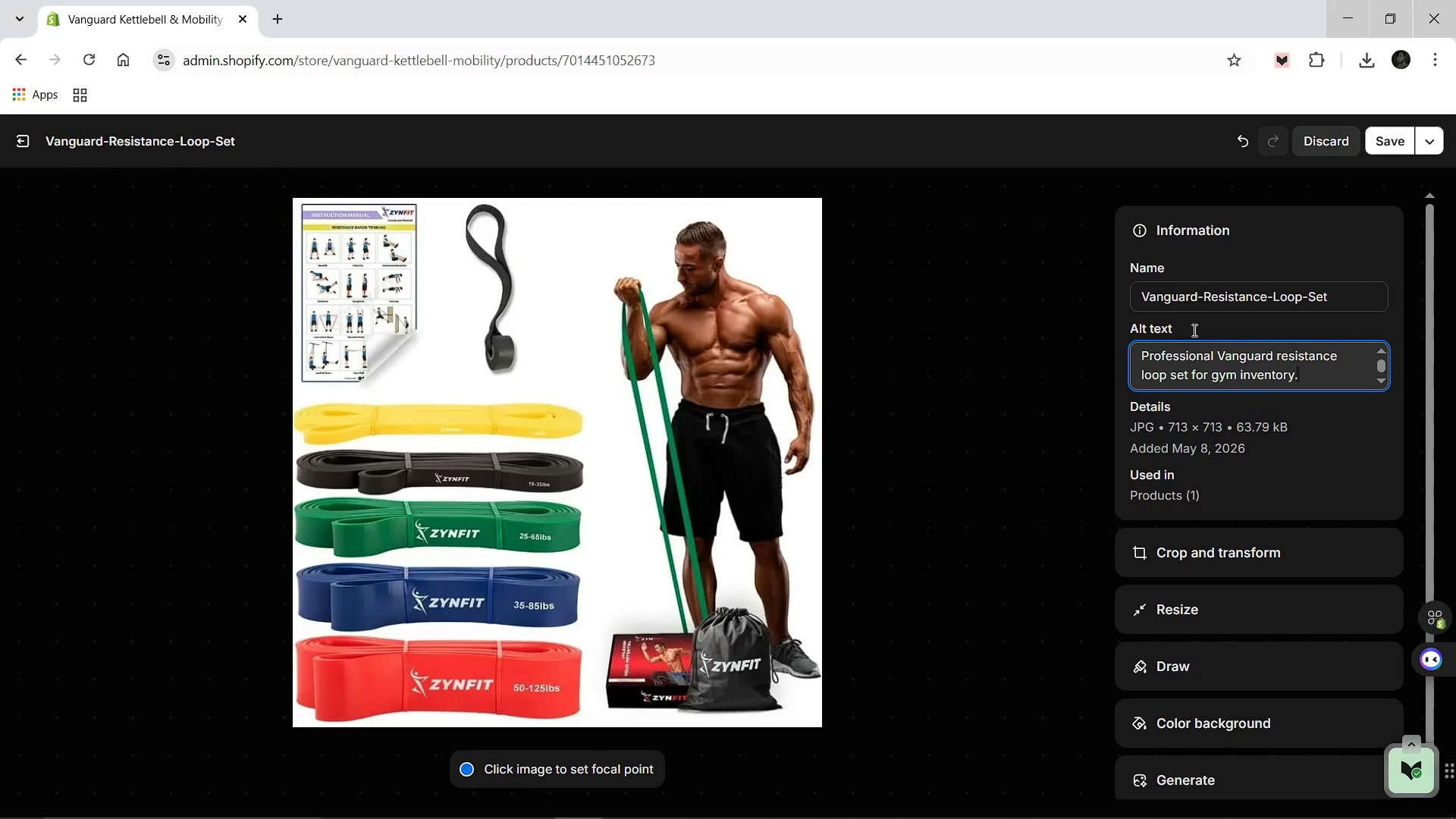 
left_click([1384, 146])
 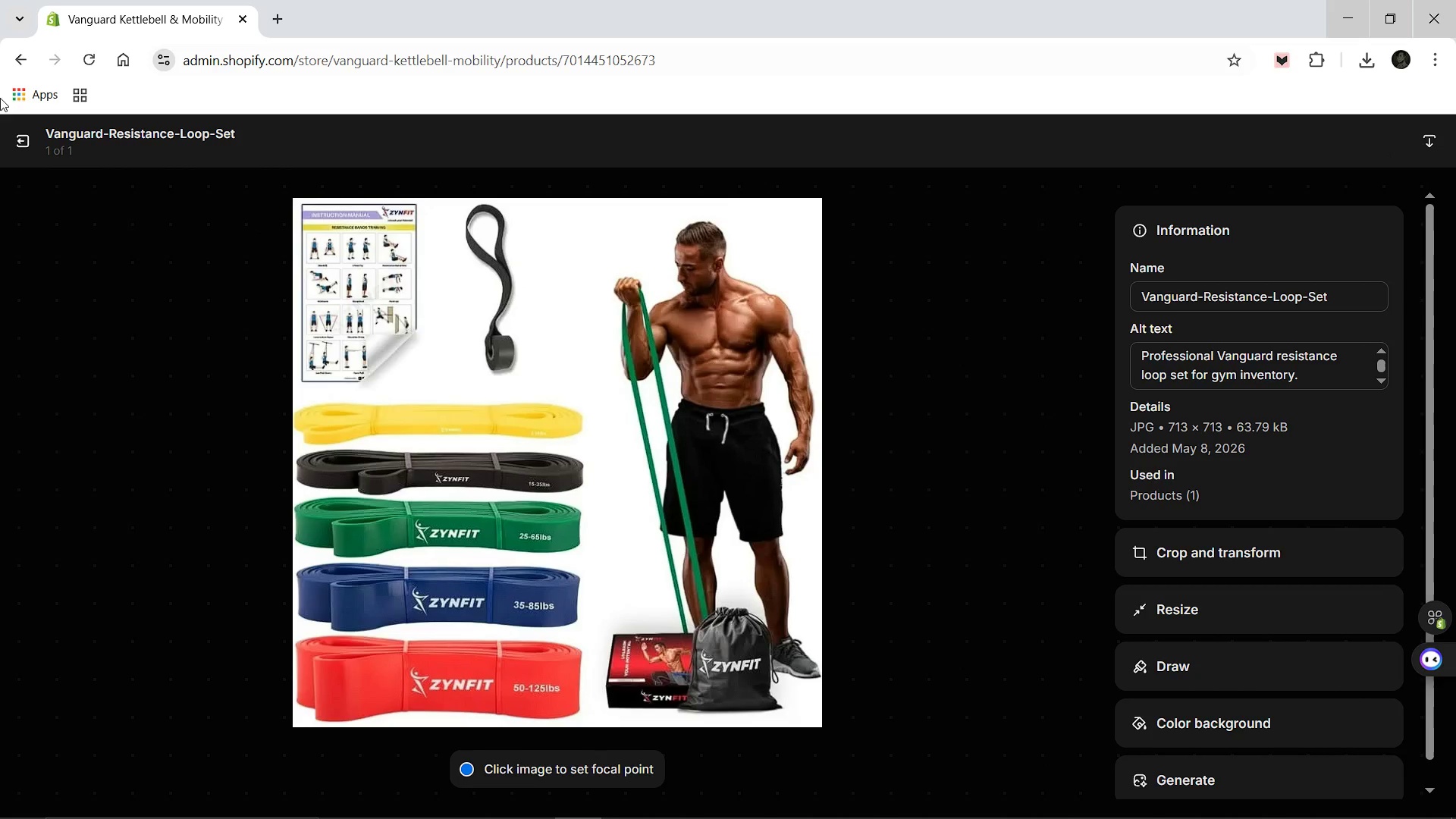 
wait(5.58)
 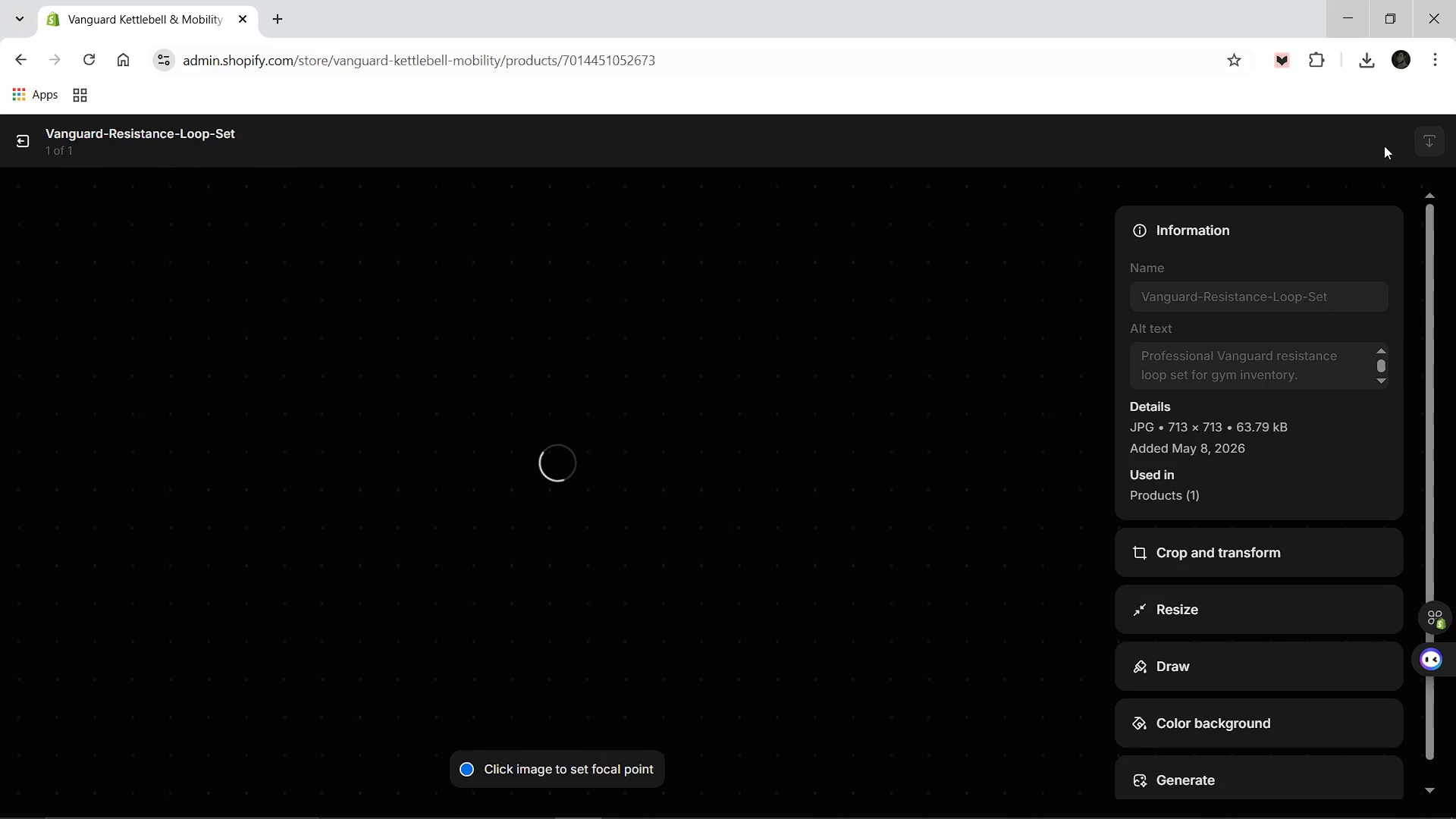 
left_click([25, 133])
 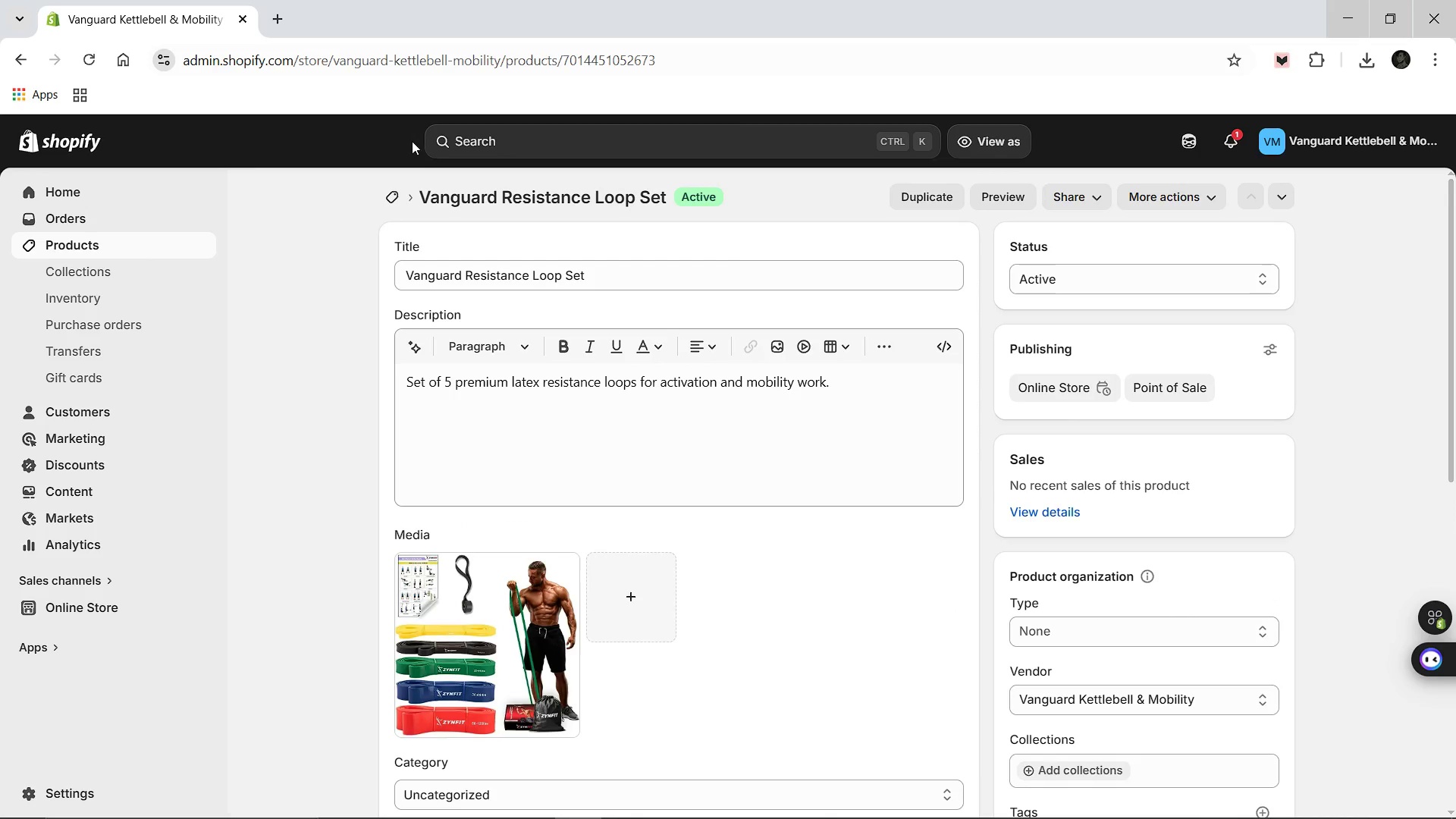 
left_click([394, 200])
 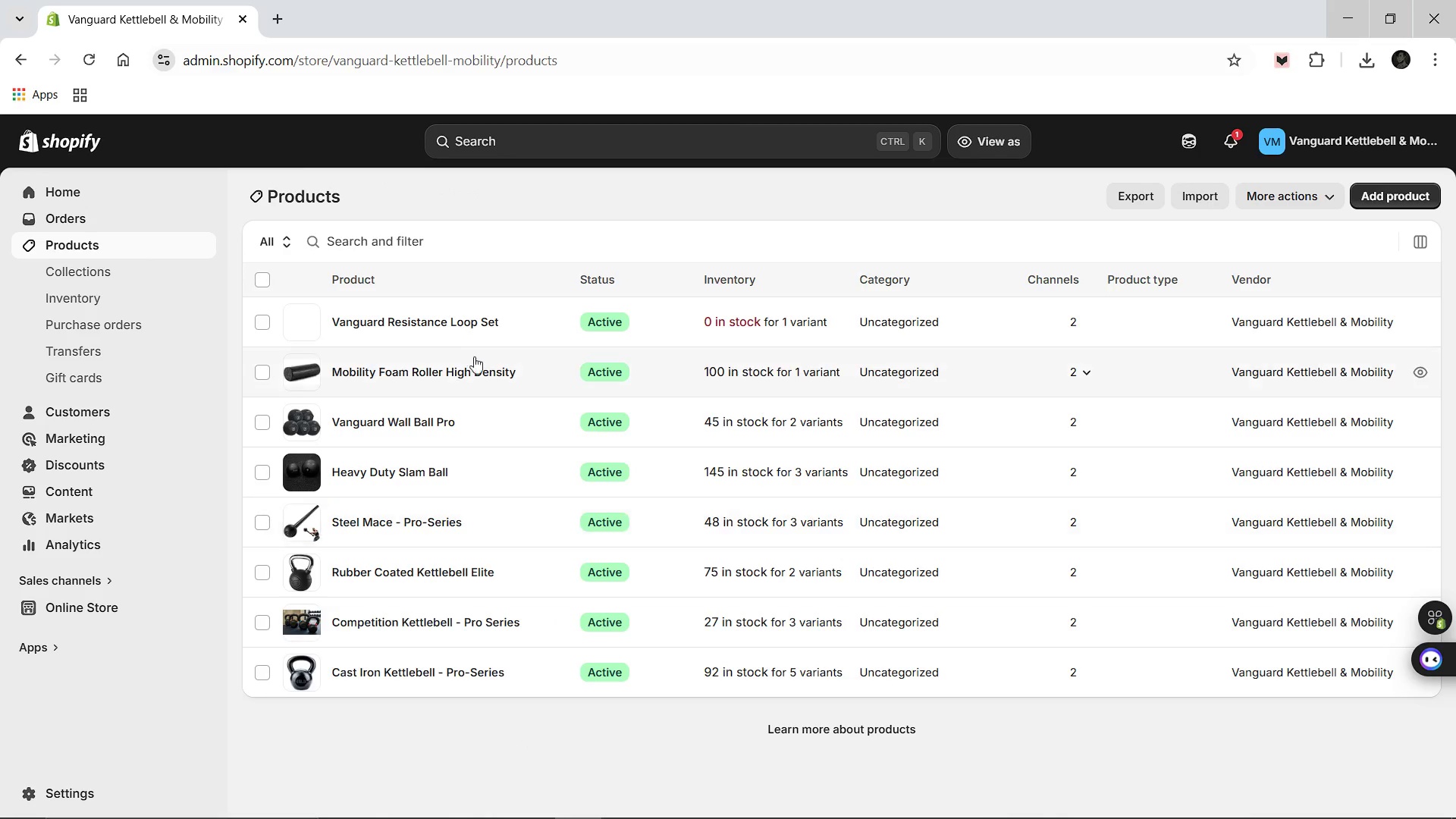 
left_click([437, 321])
 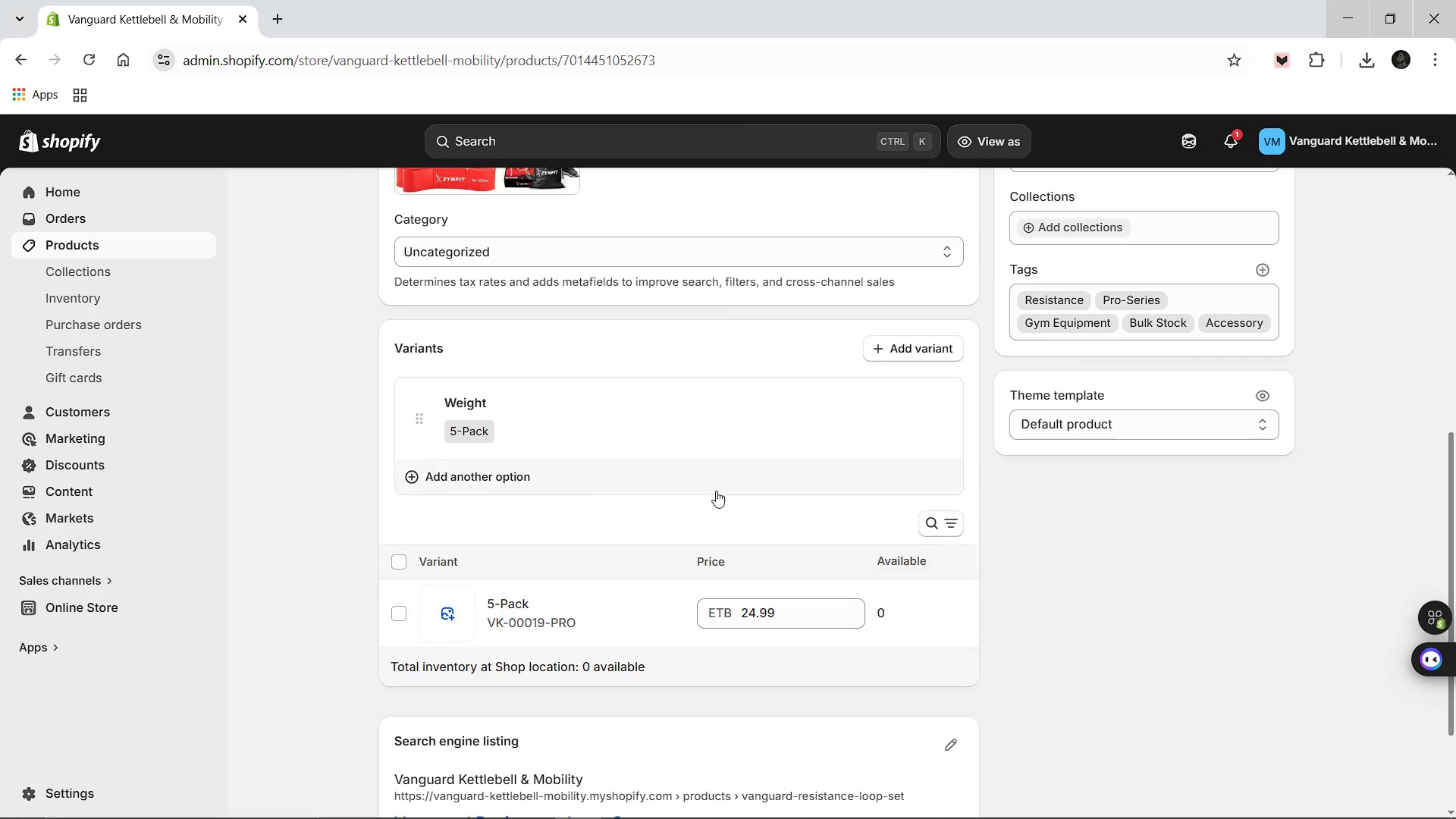 
wait(5.67)
 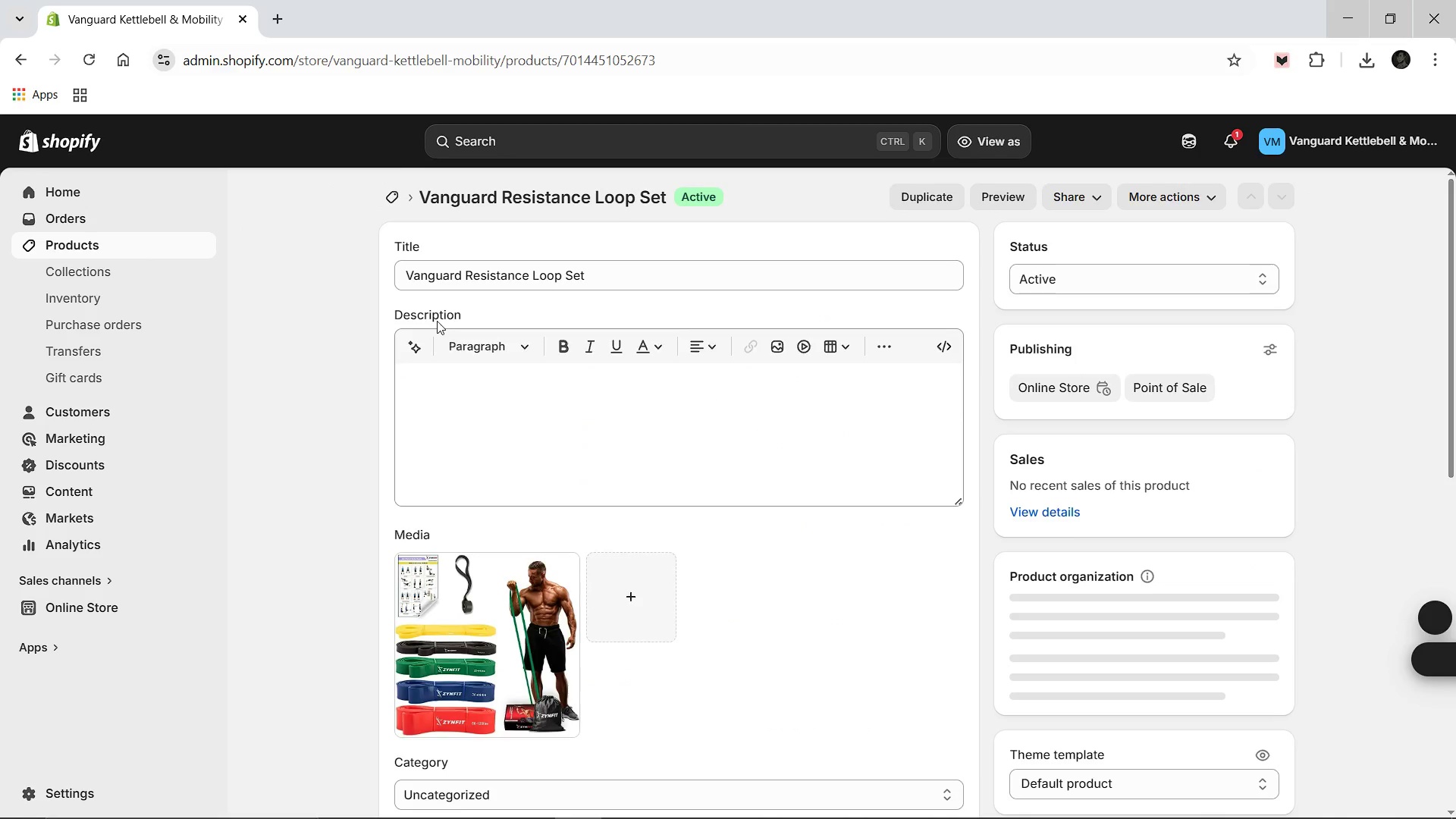 
left_click([880, 607])
 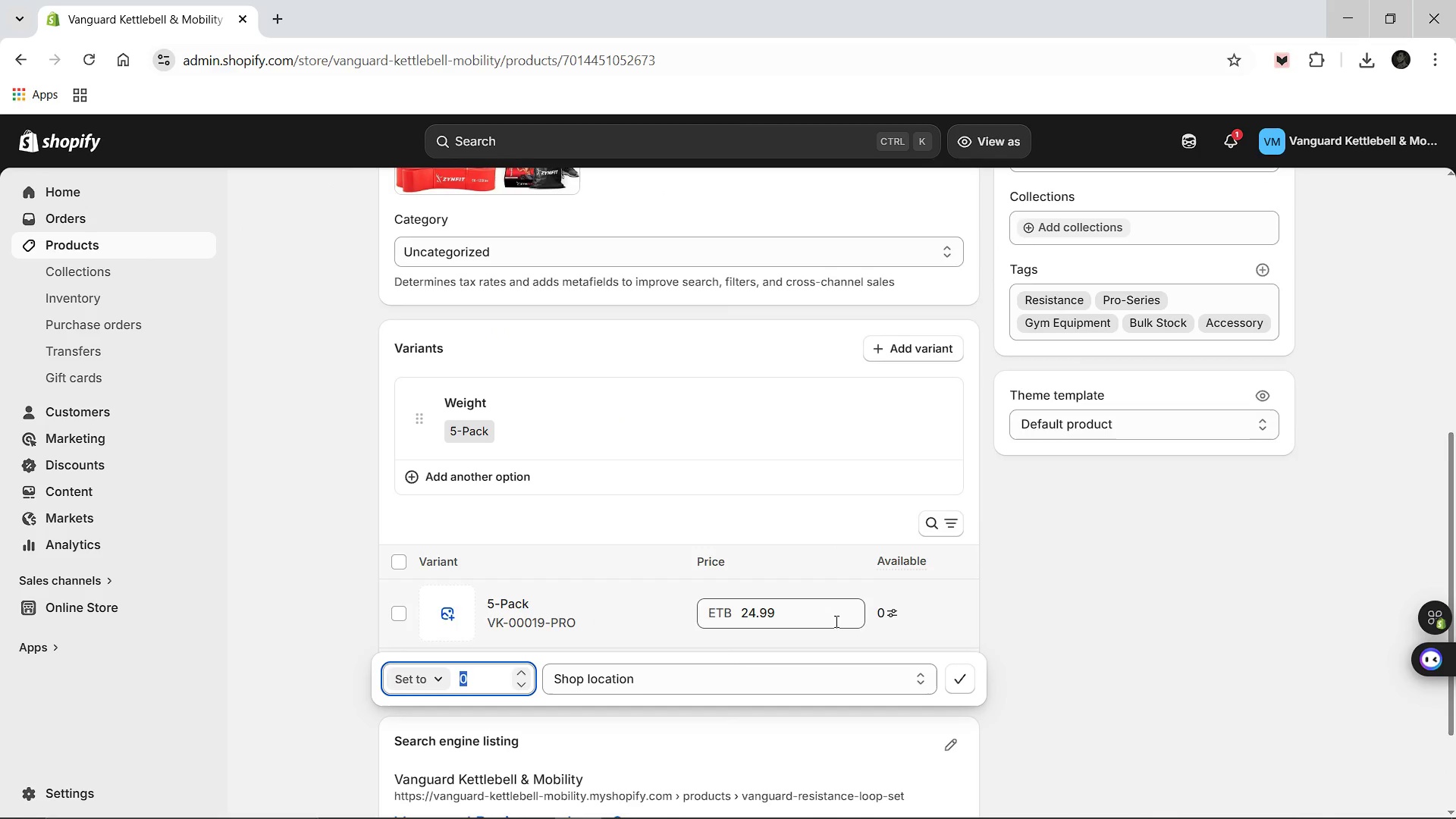 
type(150)
 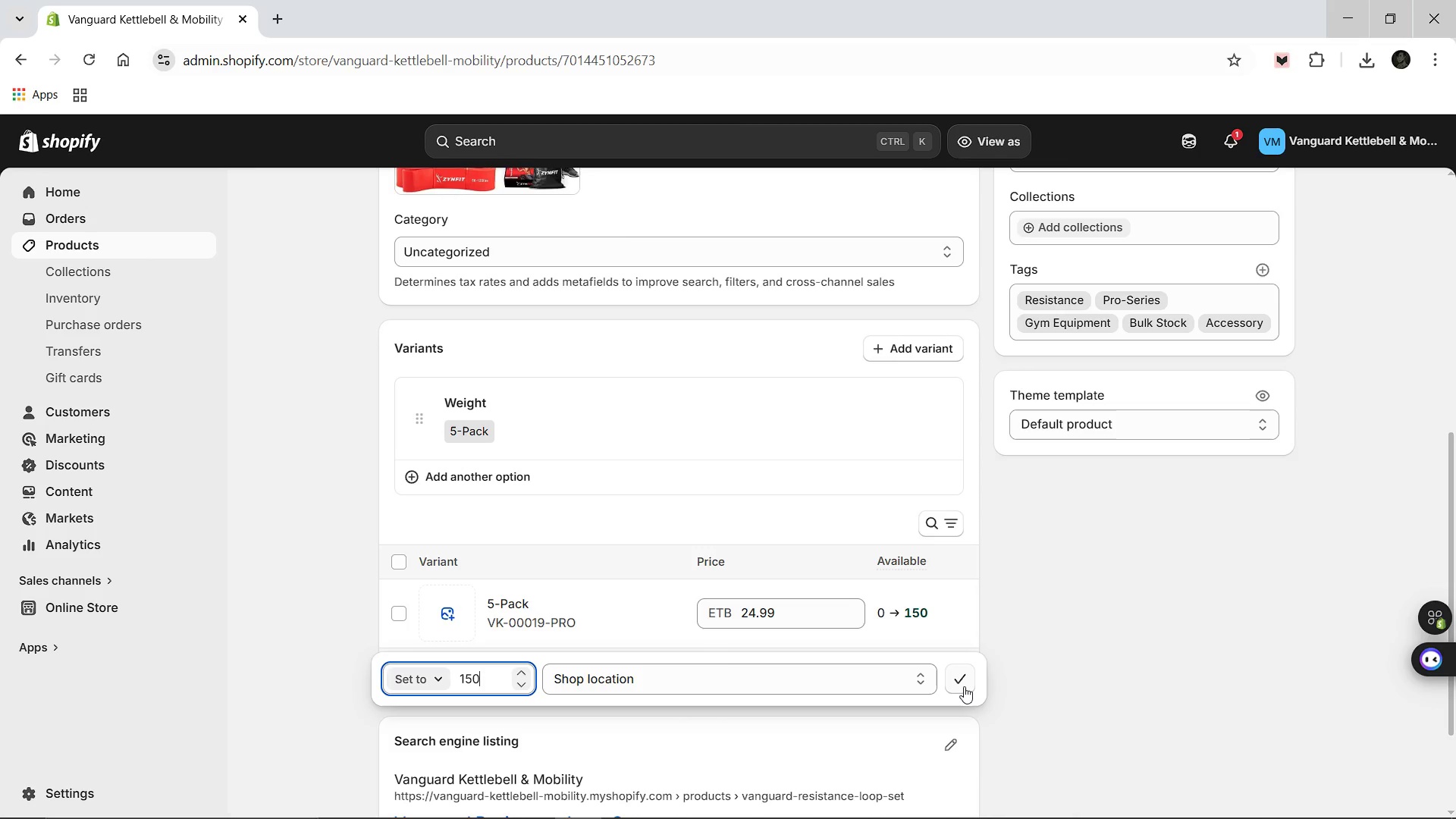 
left_click([964, 686])
 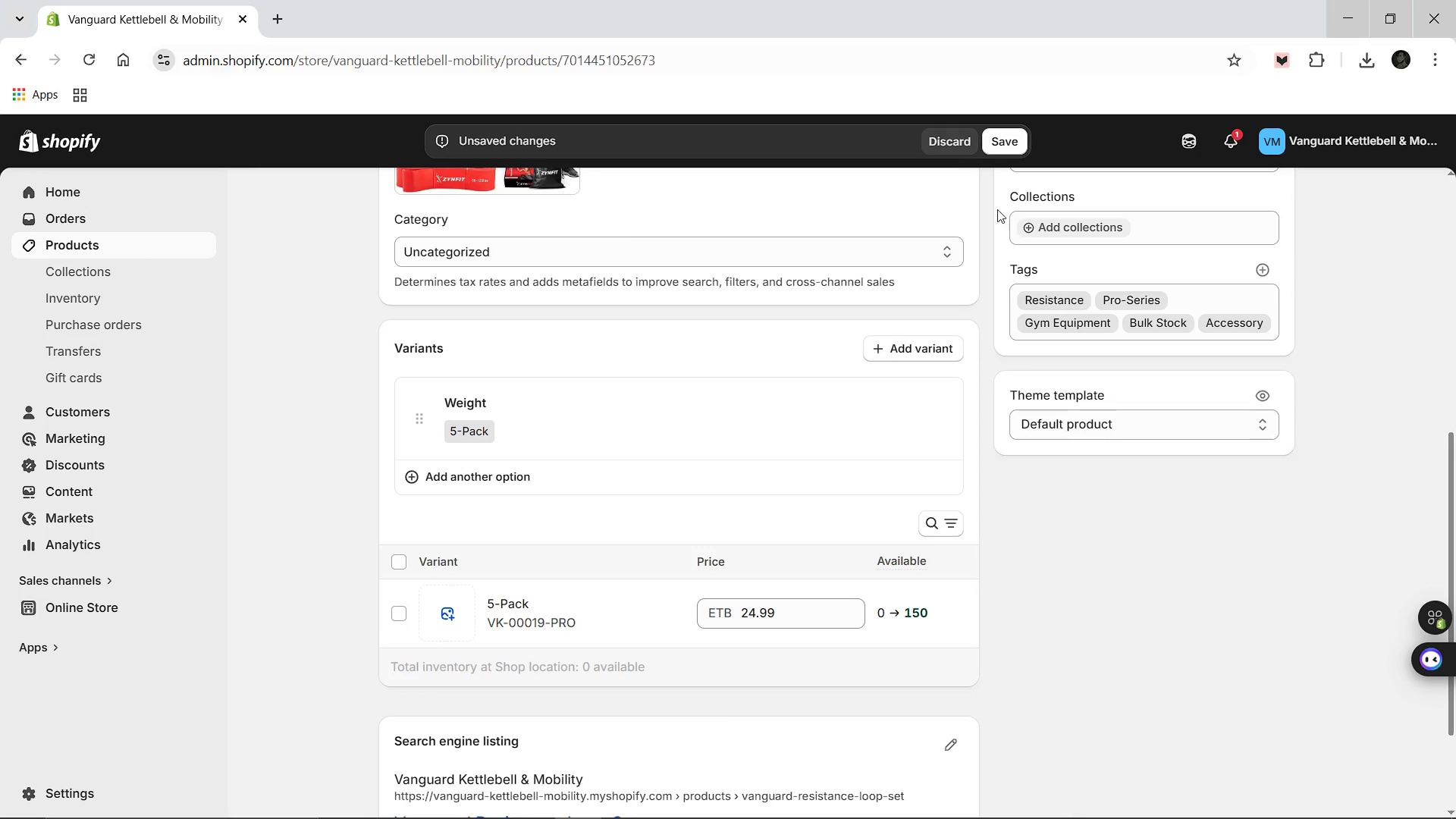 